 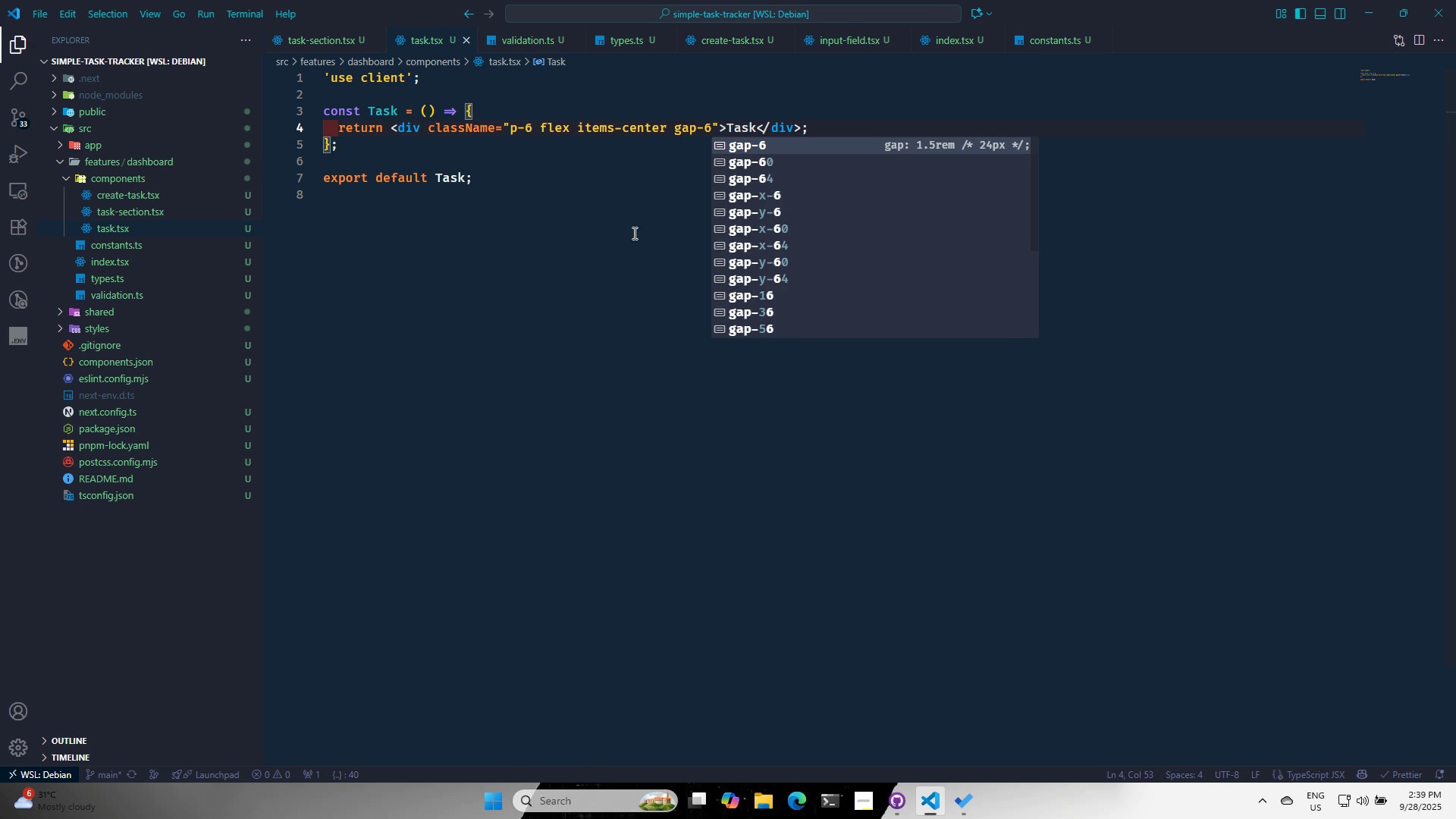 
key(Control+S)
 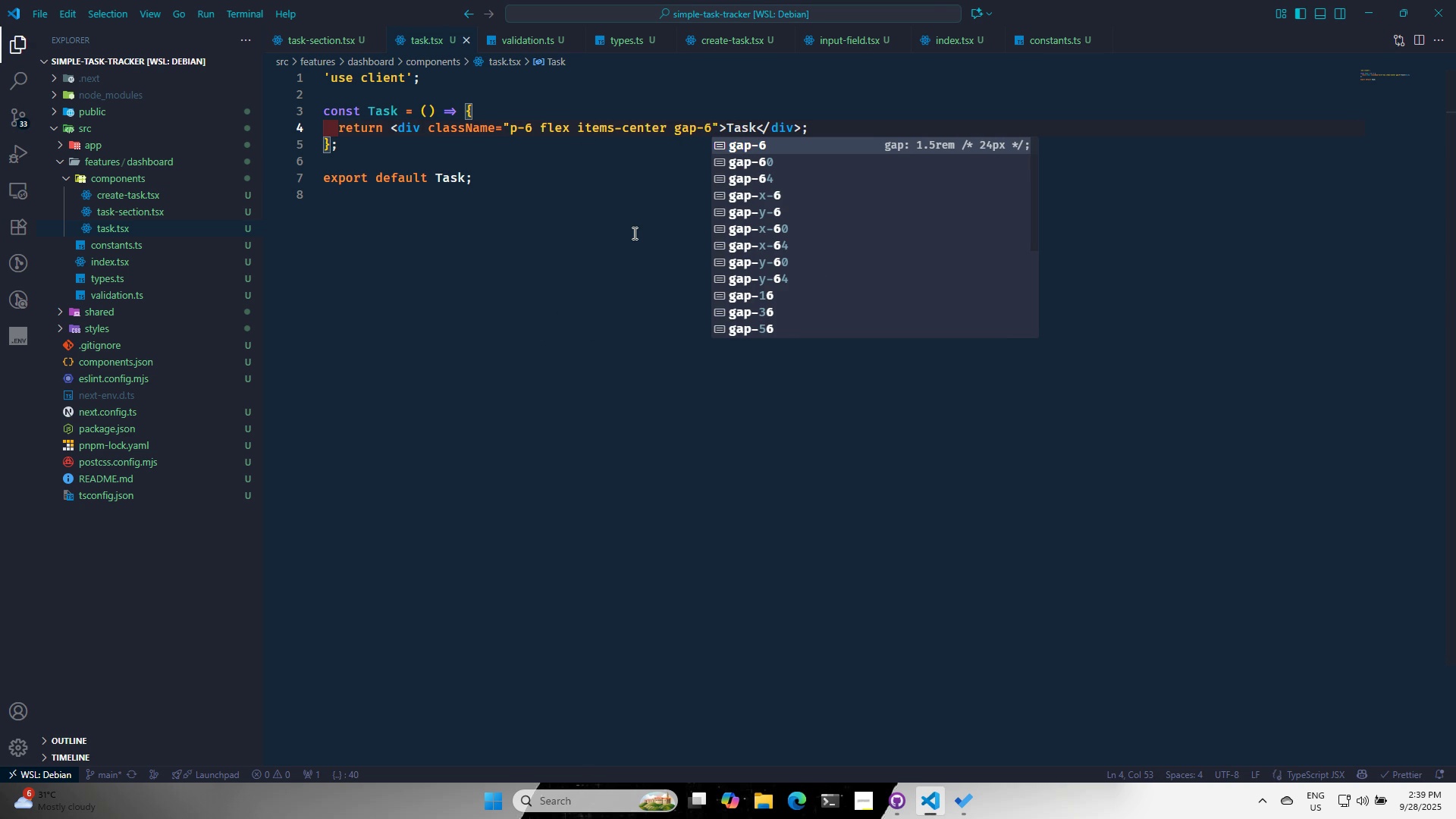 
key(Control+S)
 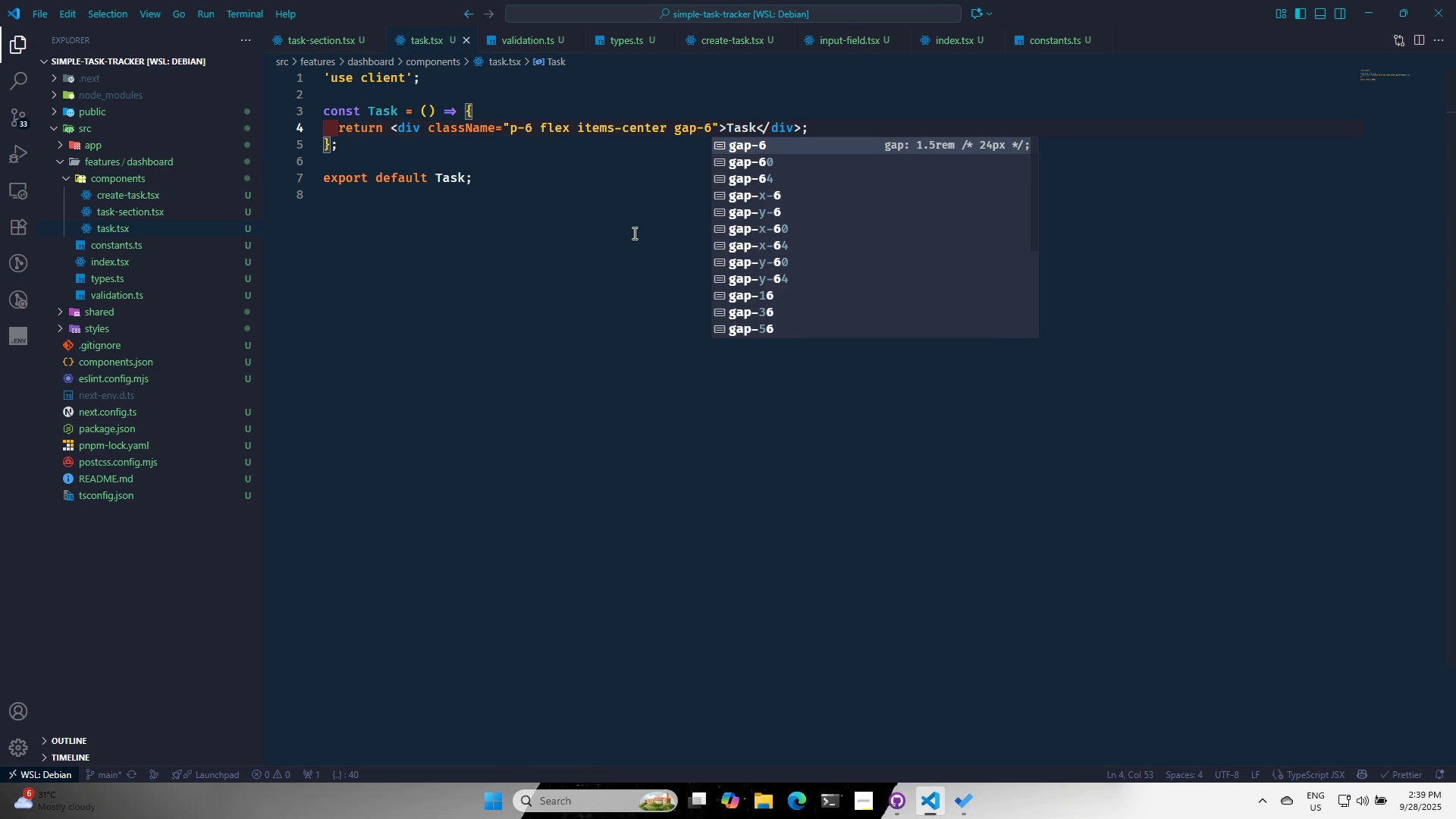 
key(Control+S)
 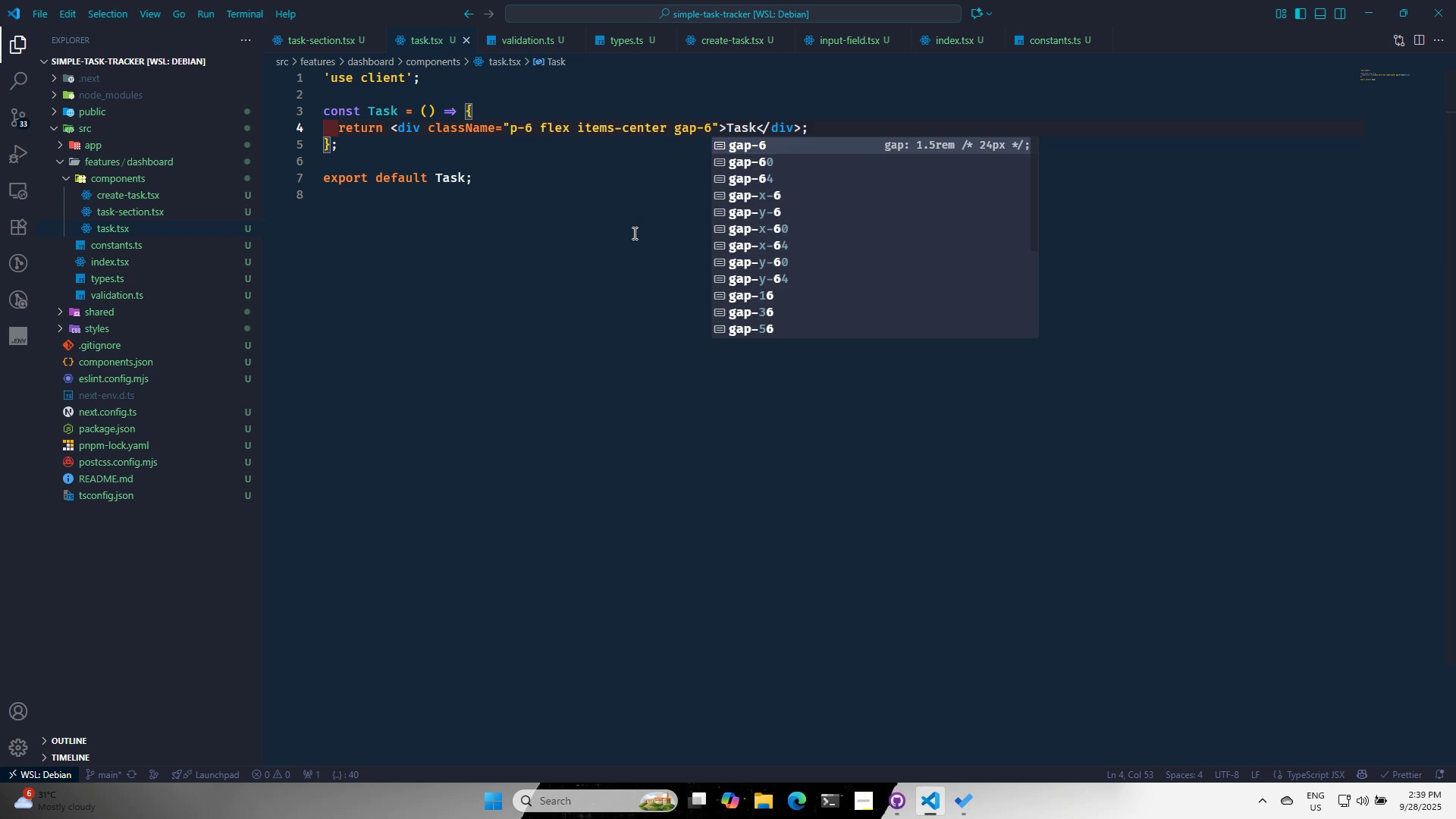 
key(ArrowRight)
 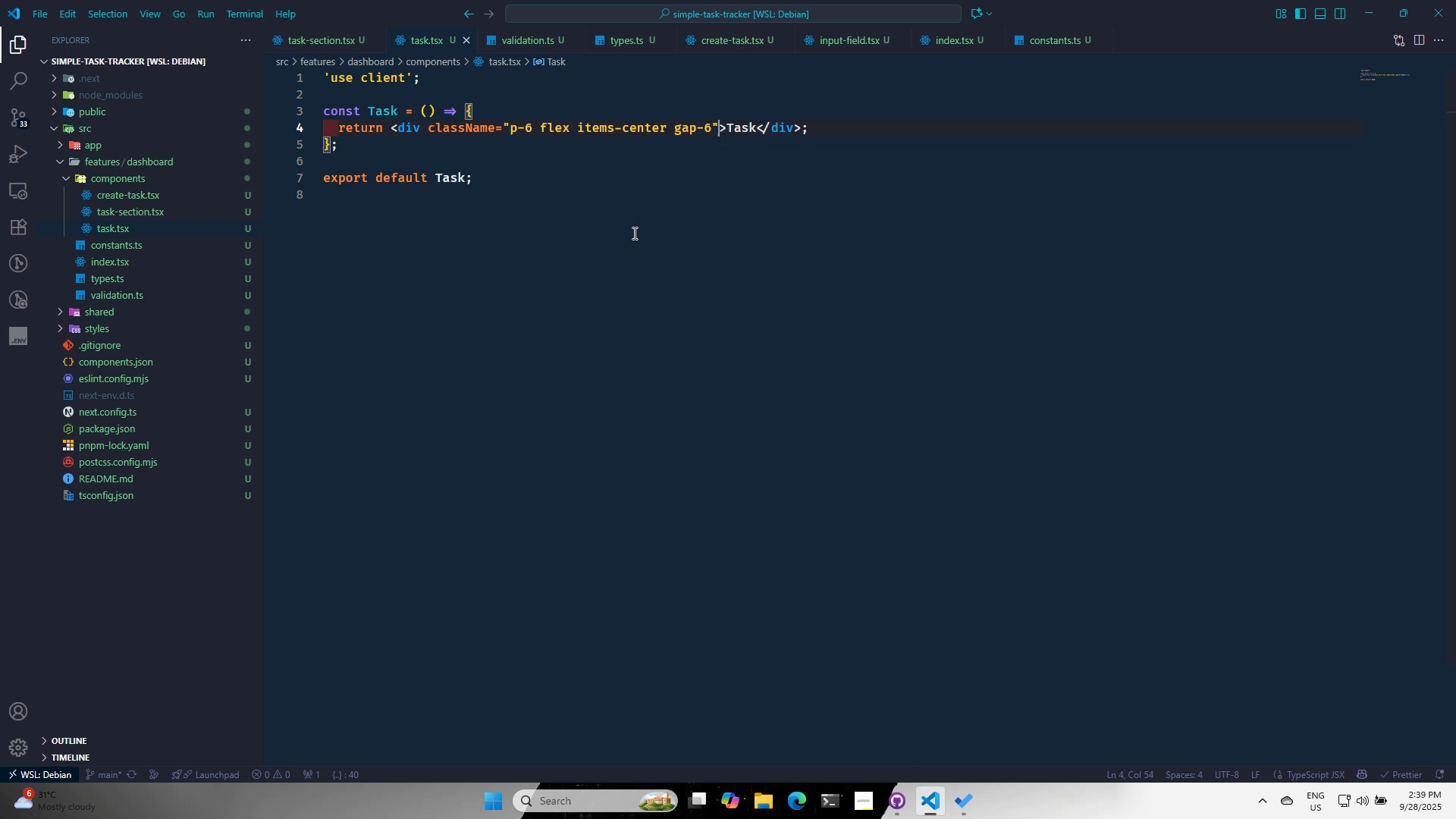 
key(ArrowRight)
 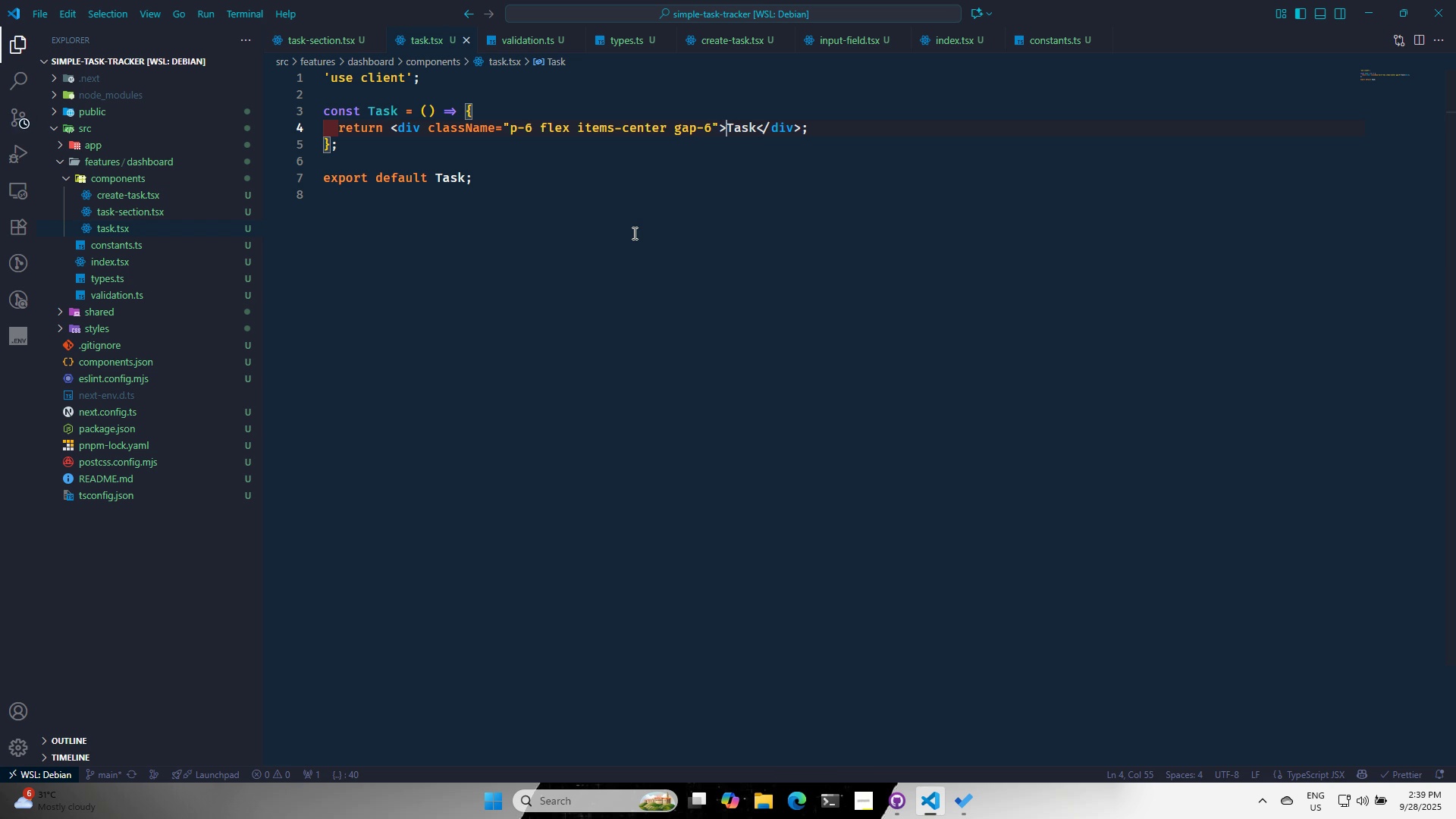 
key(ArrowRight)
 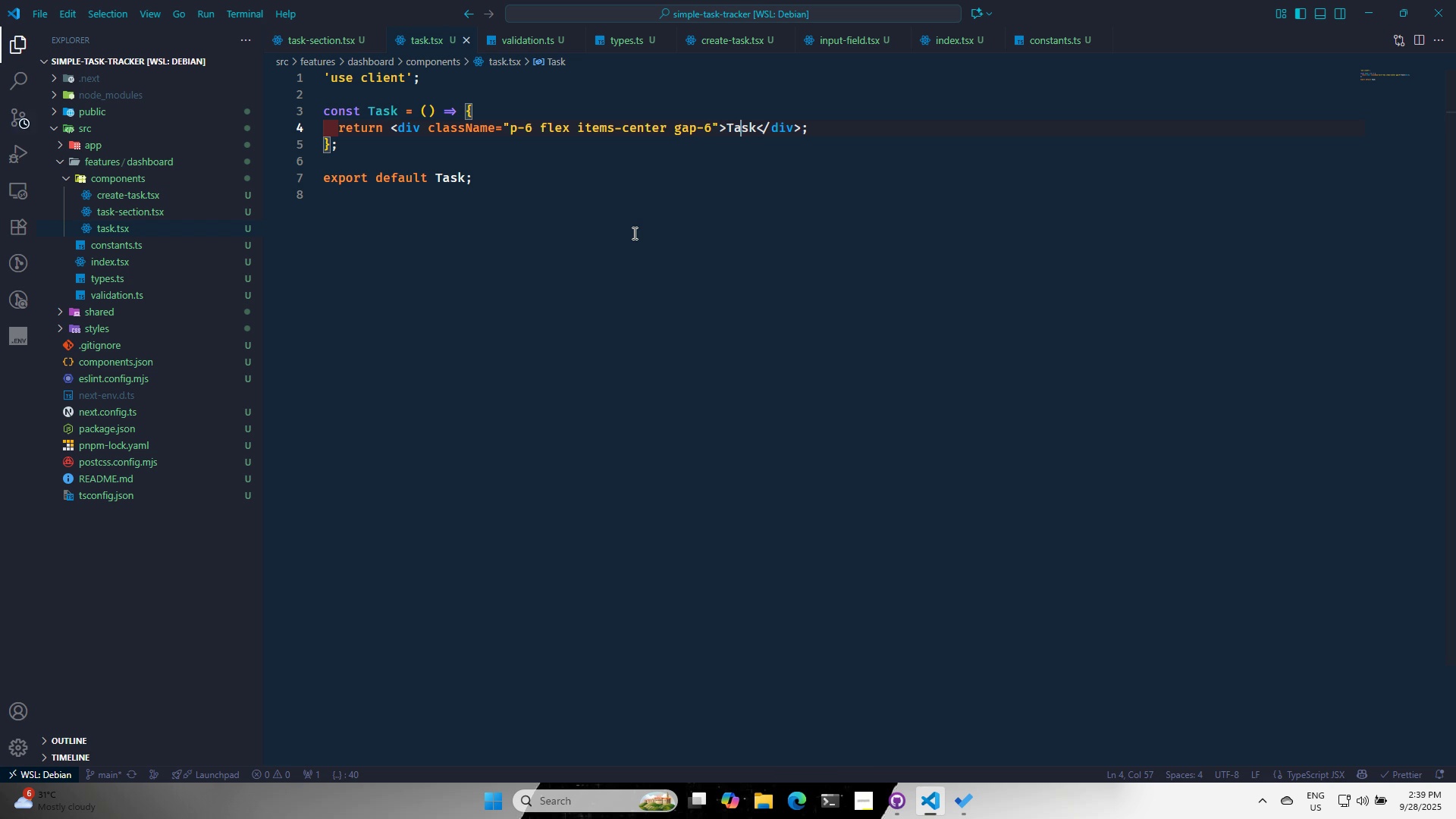 
key(ArrowRight)
 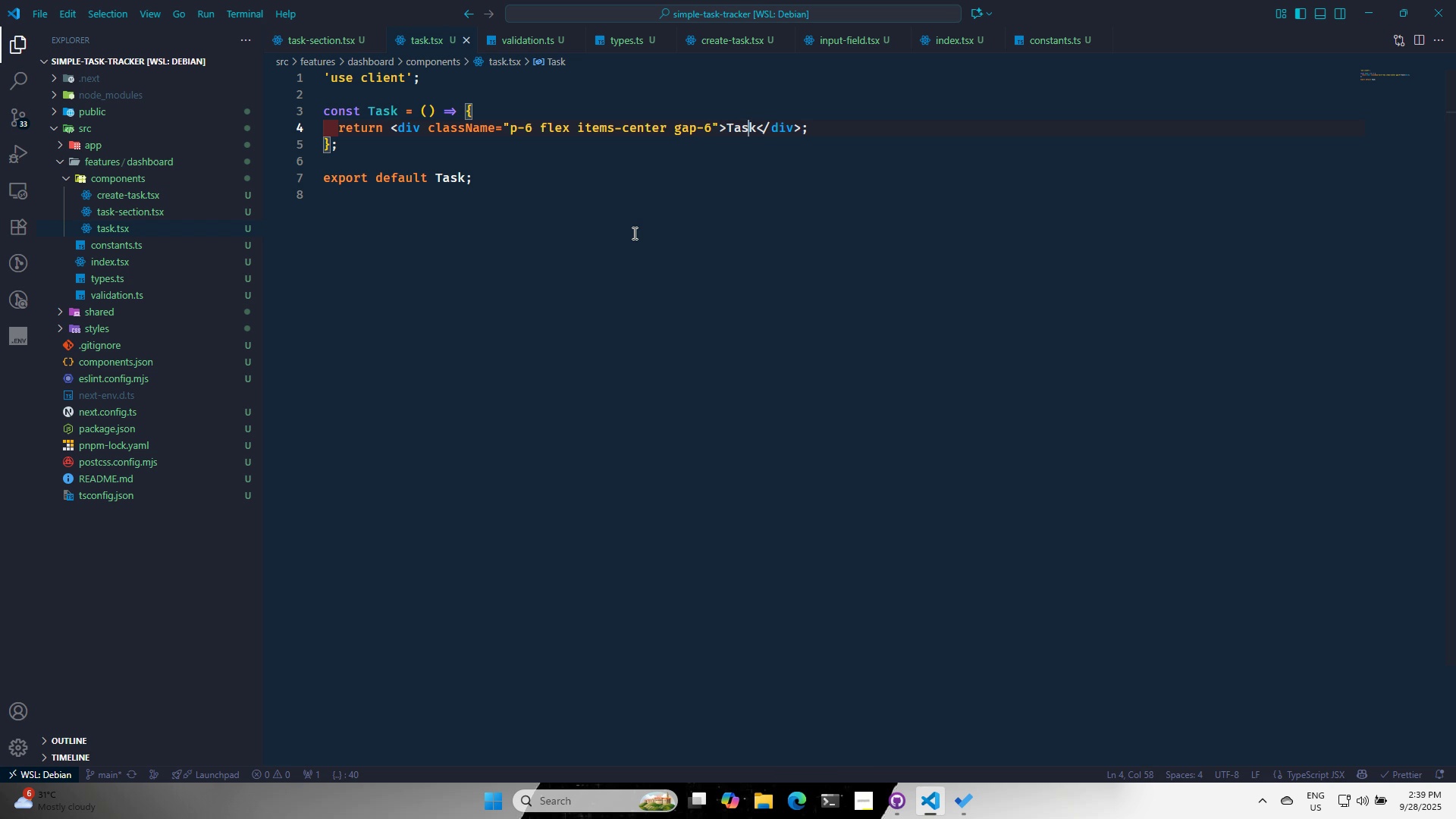 
key(ArrowRight)
 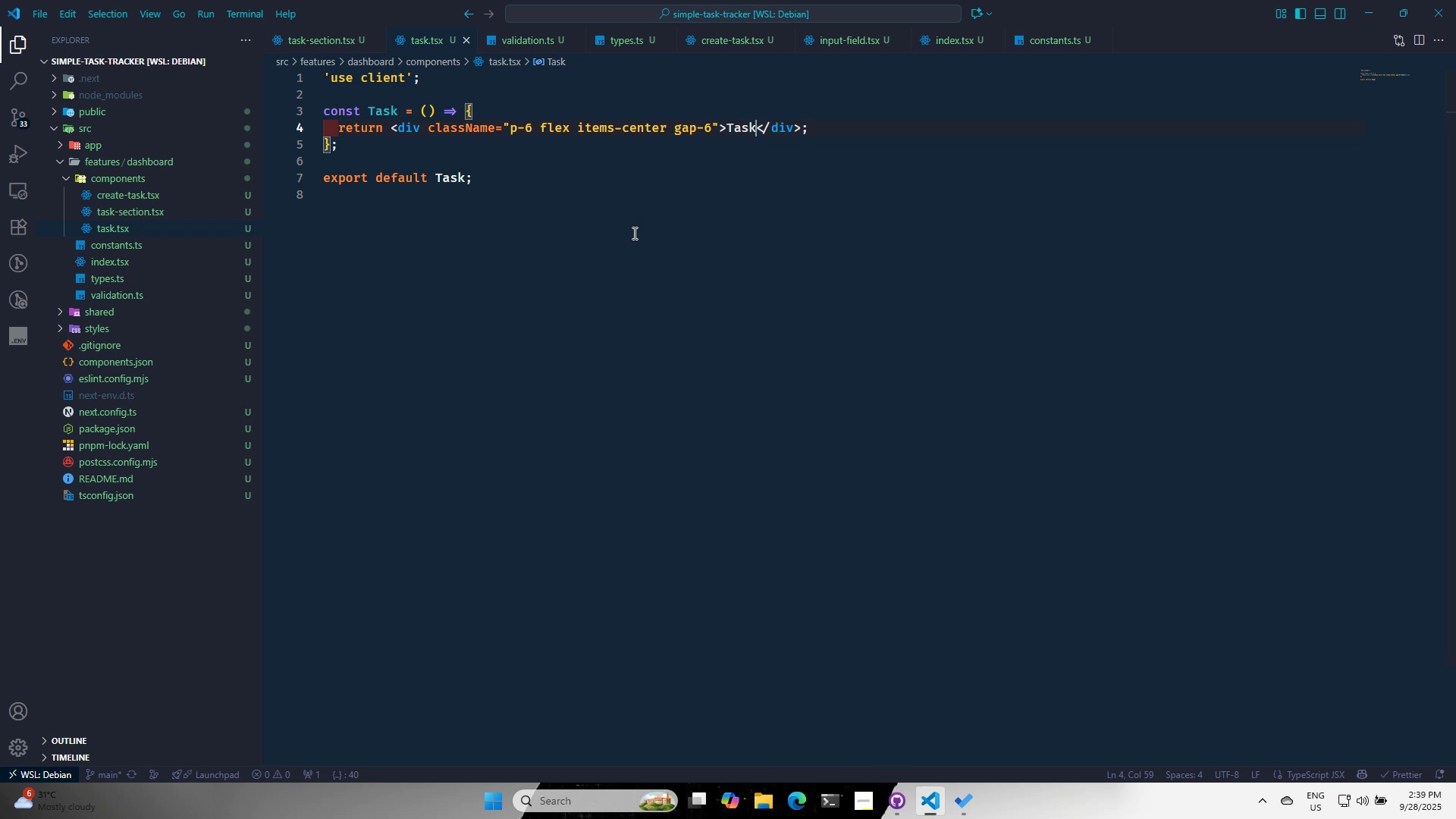 
key(ArrowRight)
 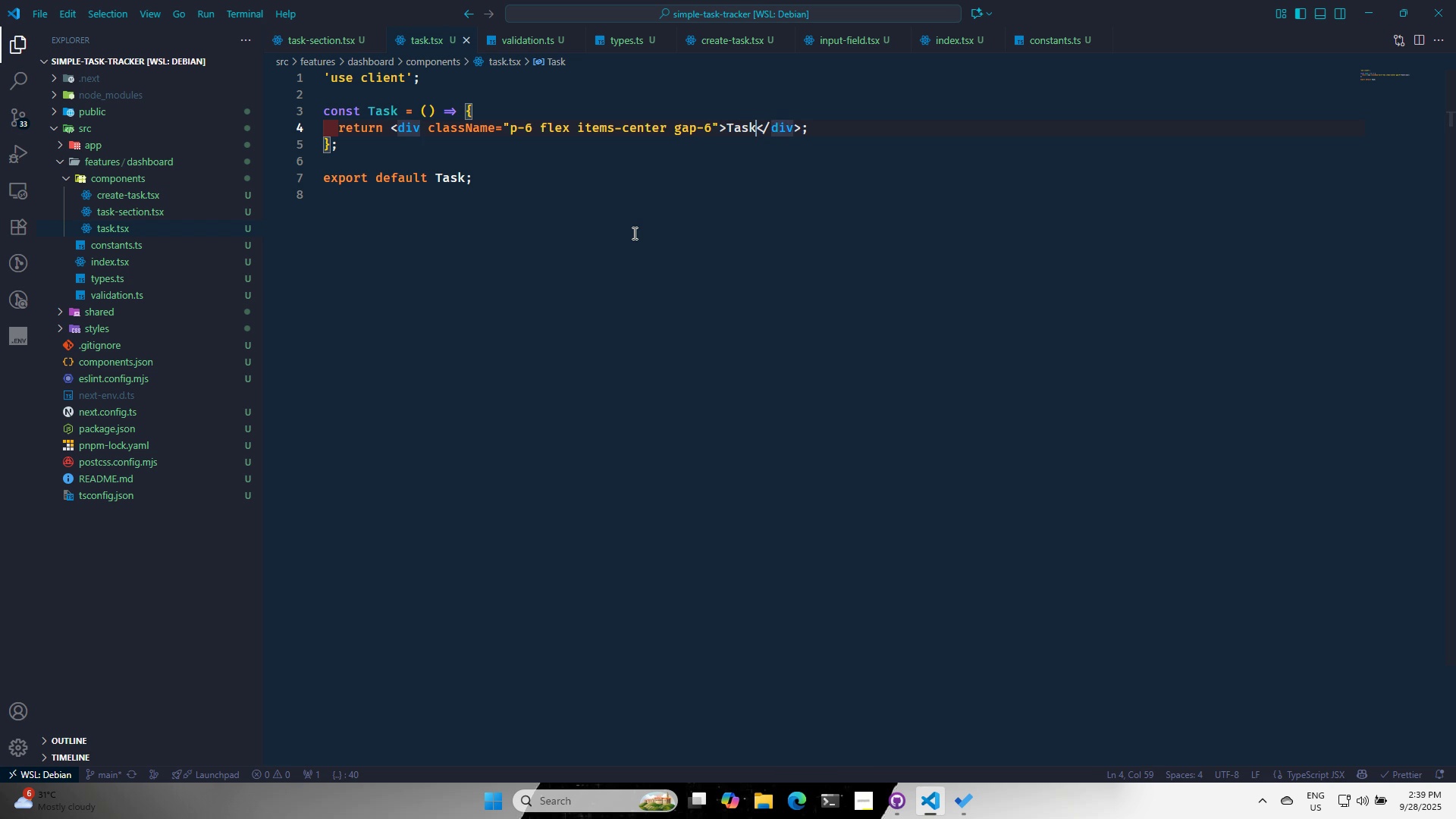 
key(Backspace)
 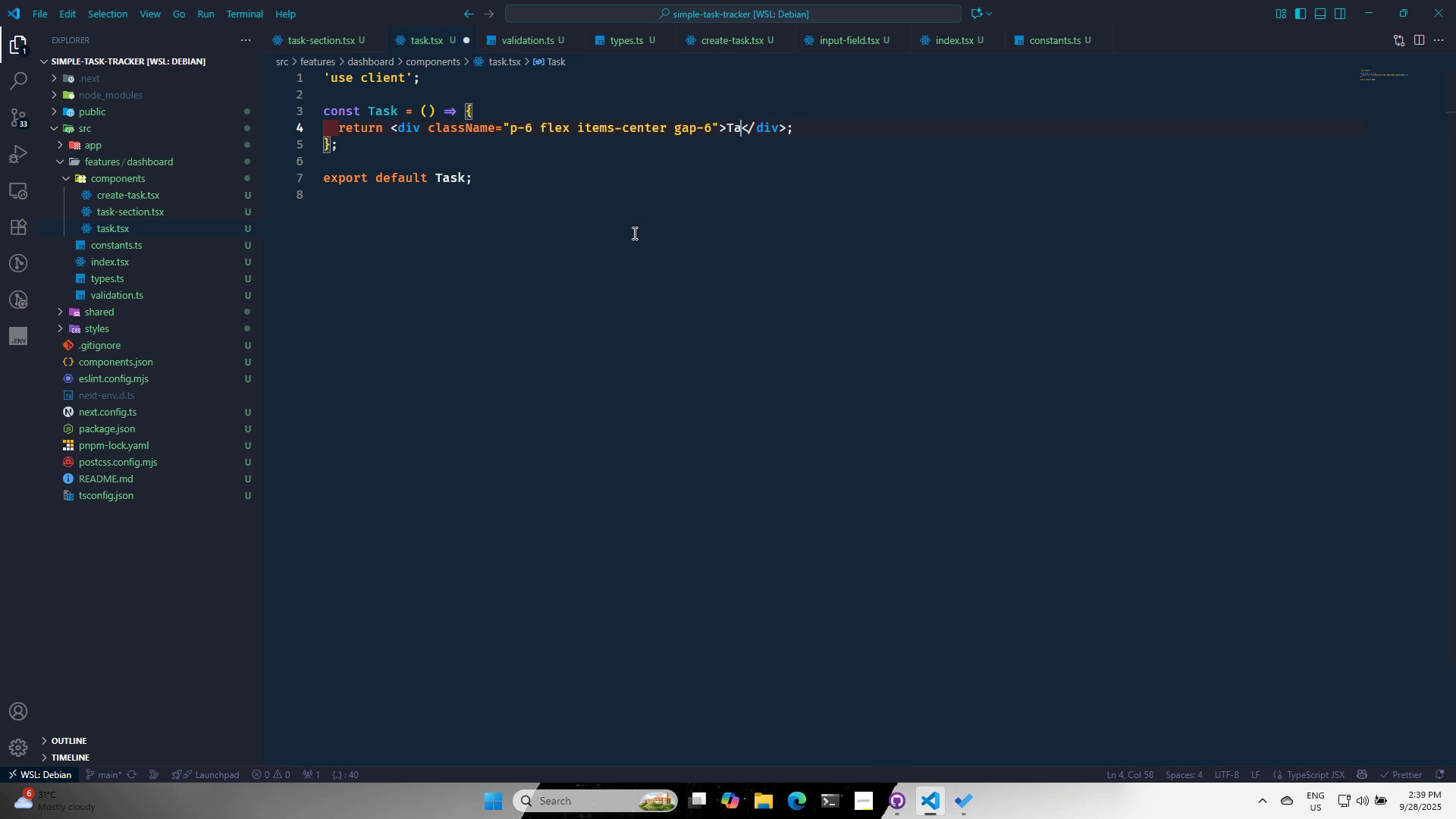 
key(Backspace)
 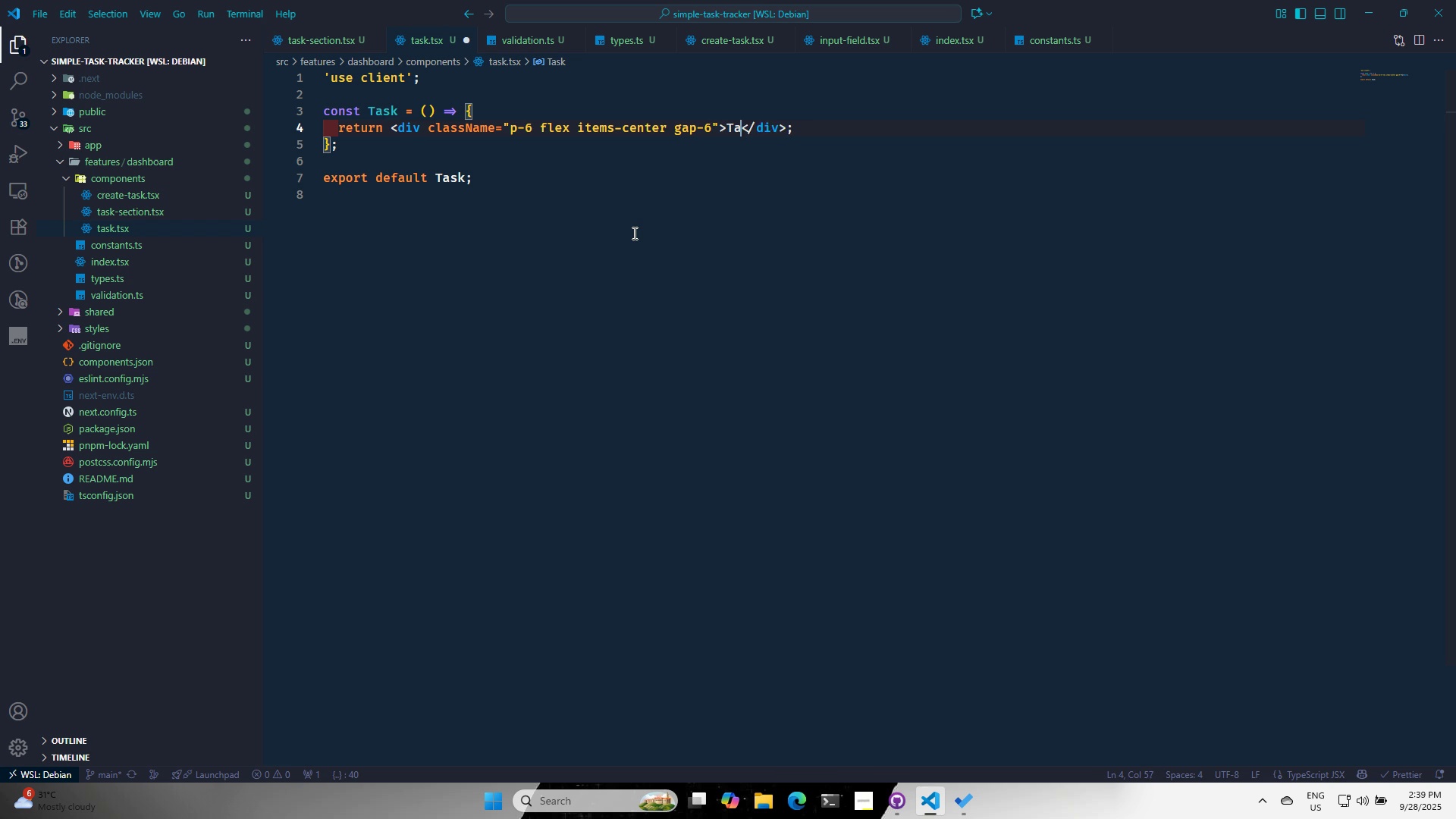 
key(Backspace)
 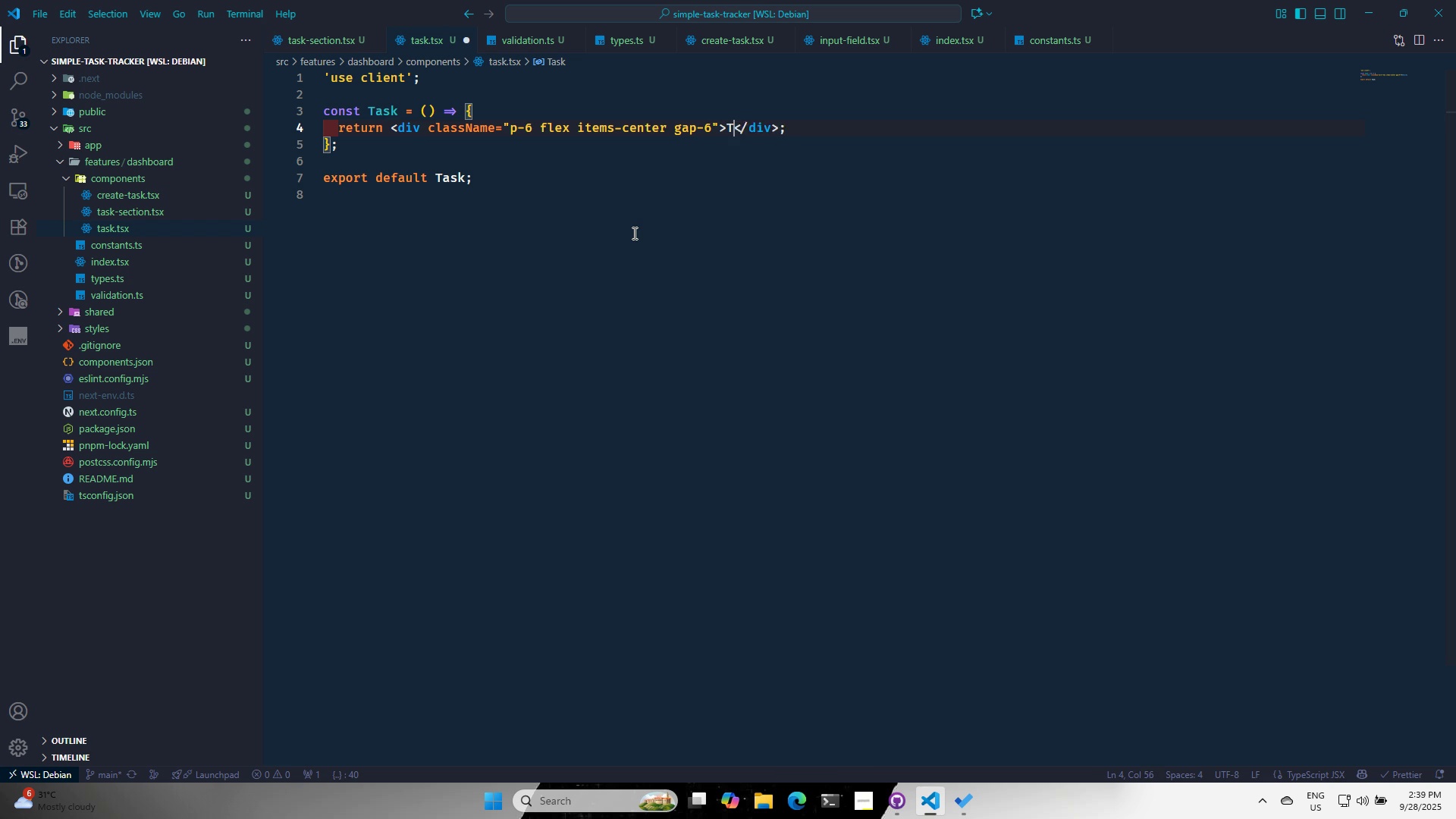 
key(Backspace)
 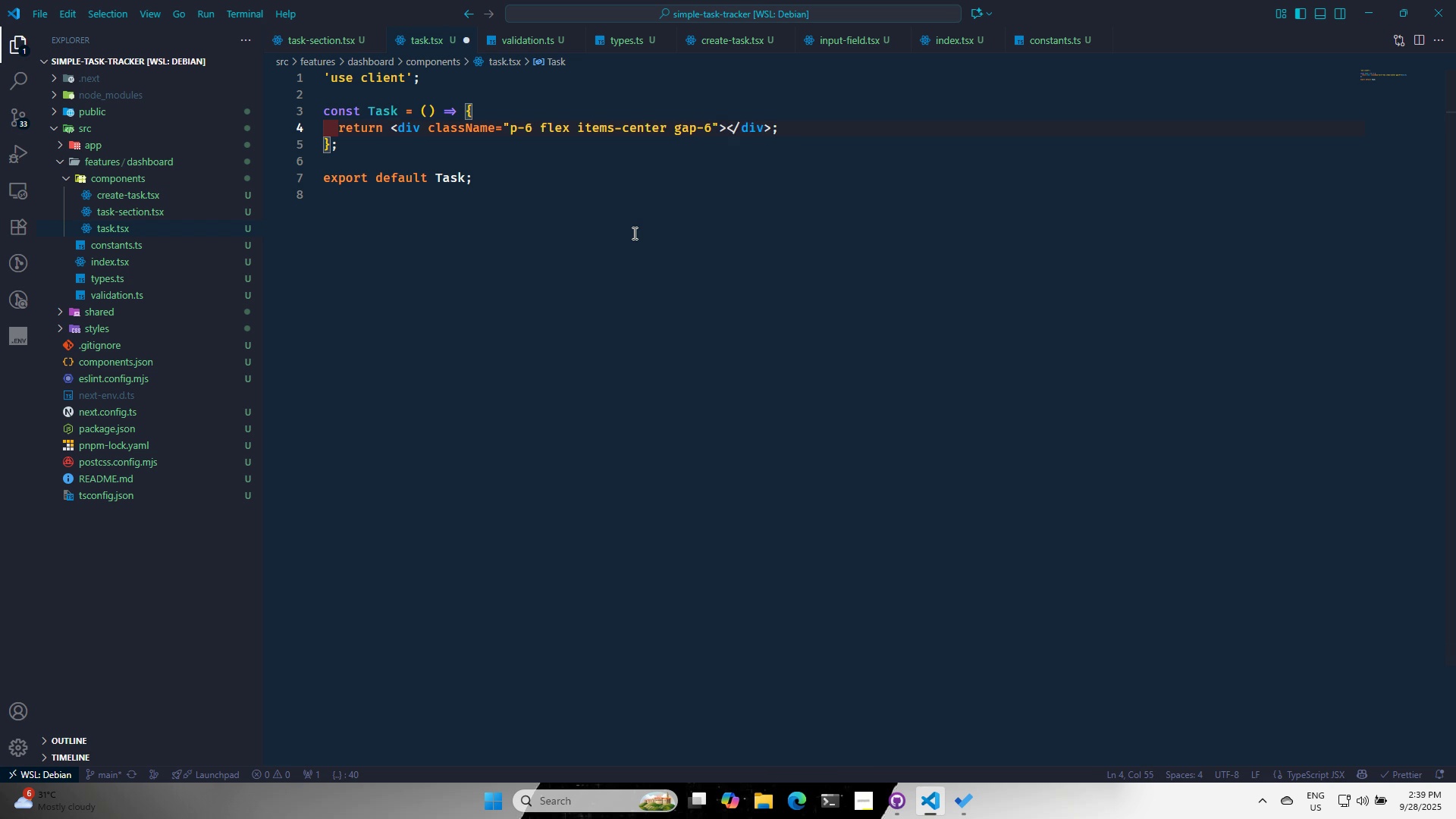 
key(Enter)
 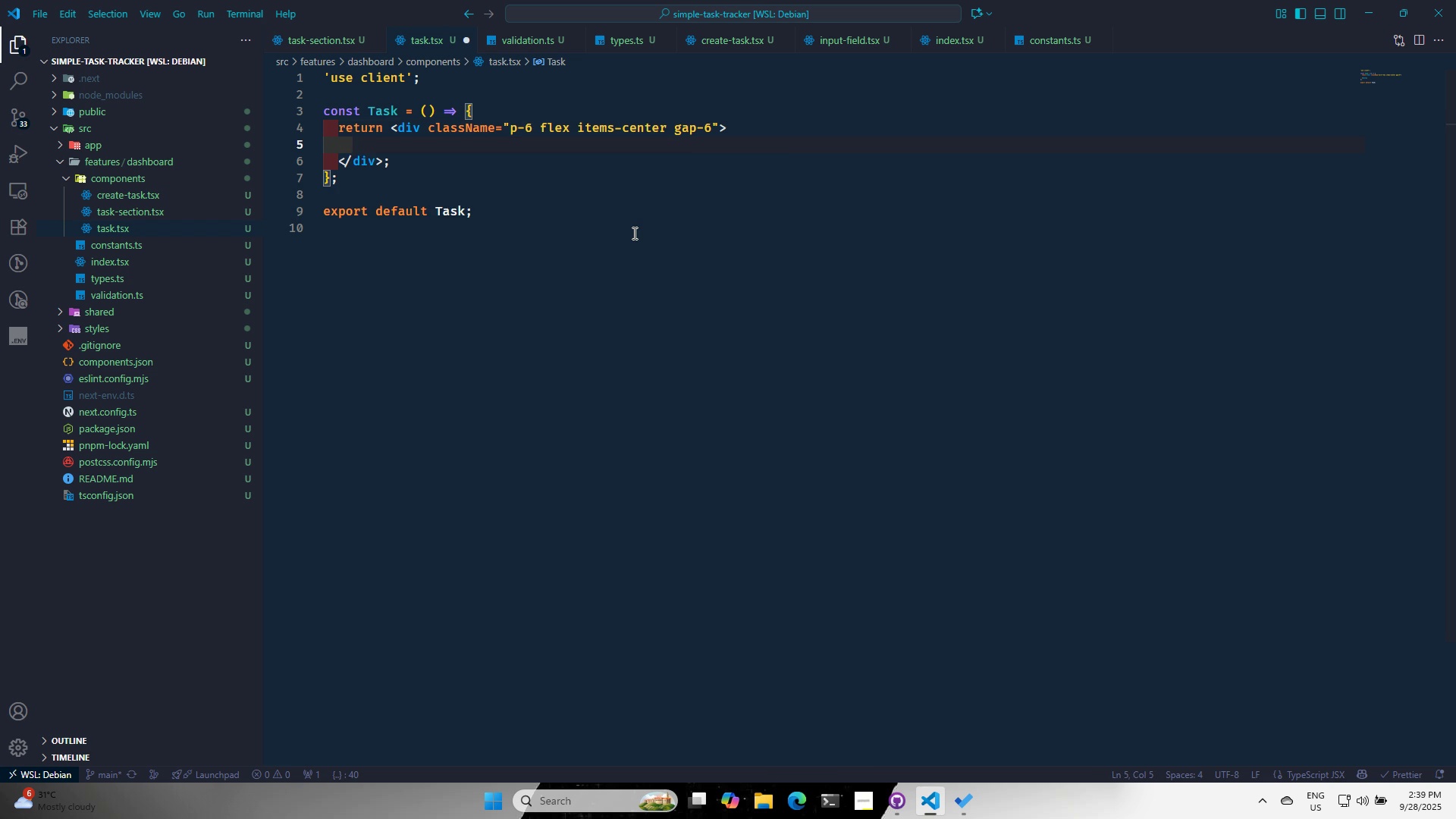 
type(DI)
 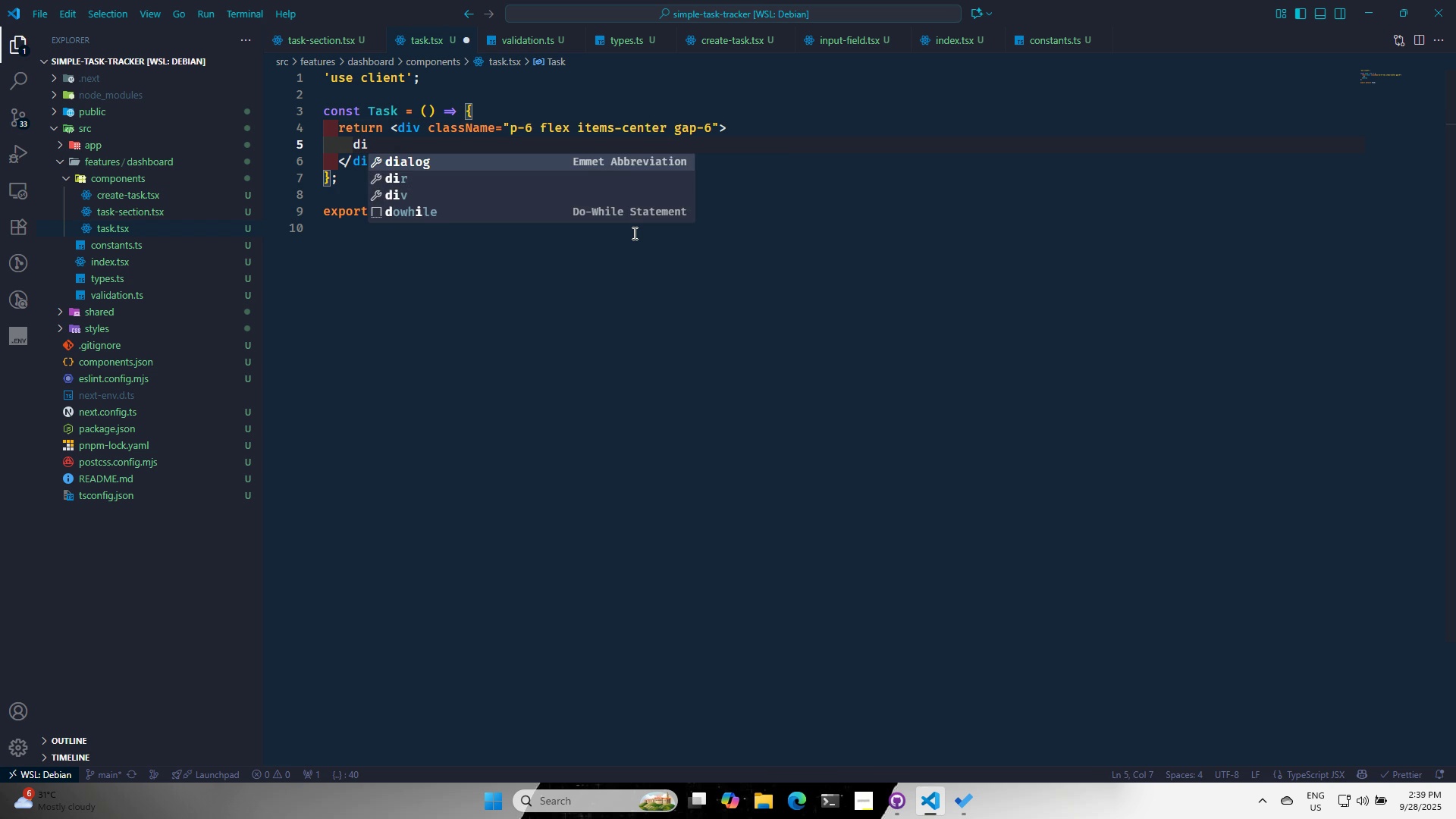 
key(ArrowDown)
 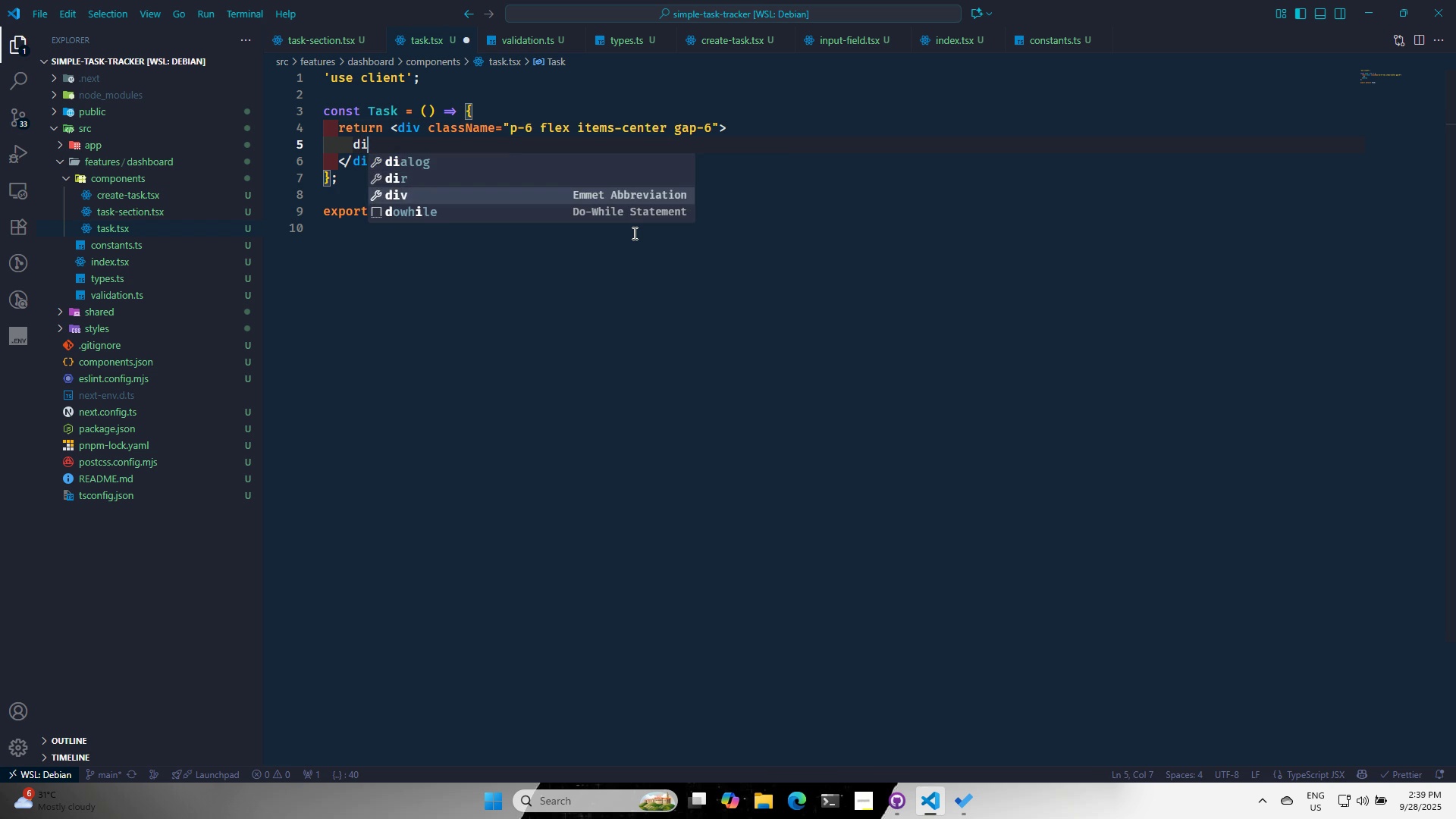 
key(ArrowDown)
 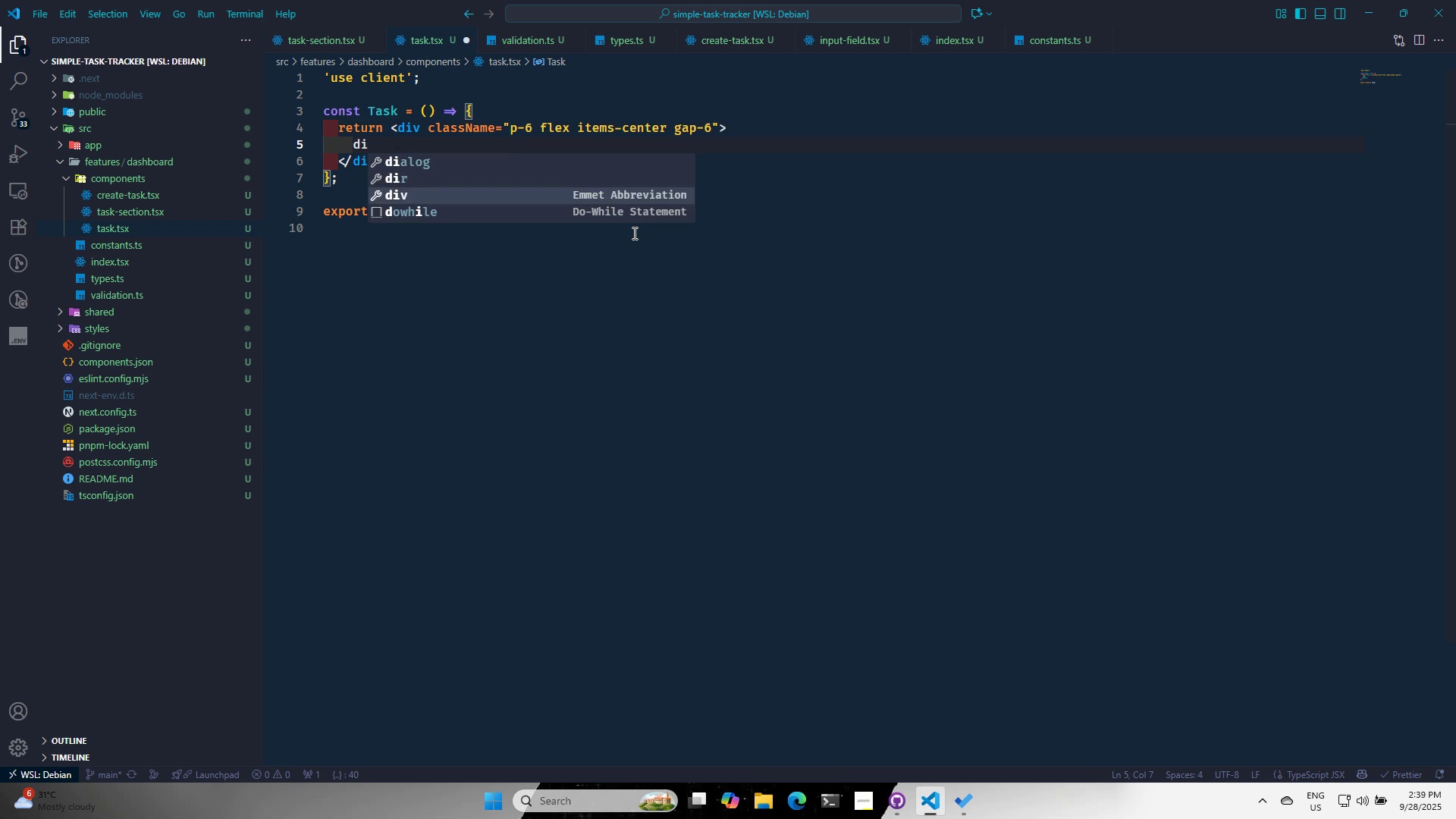 
key(Enter)
 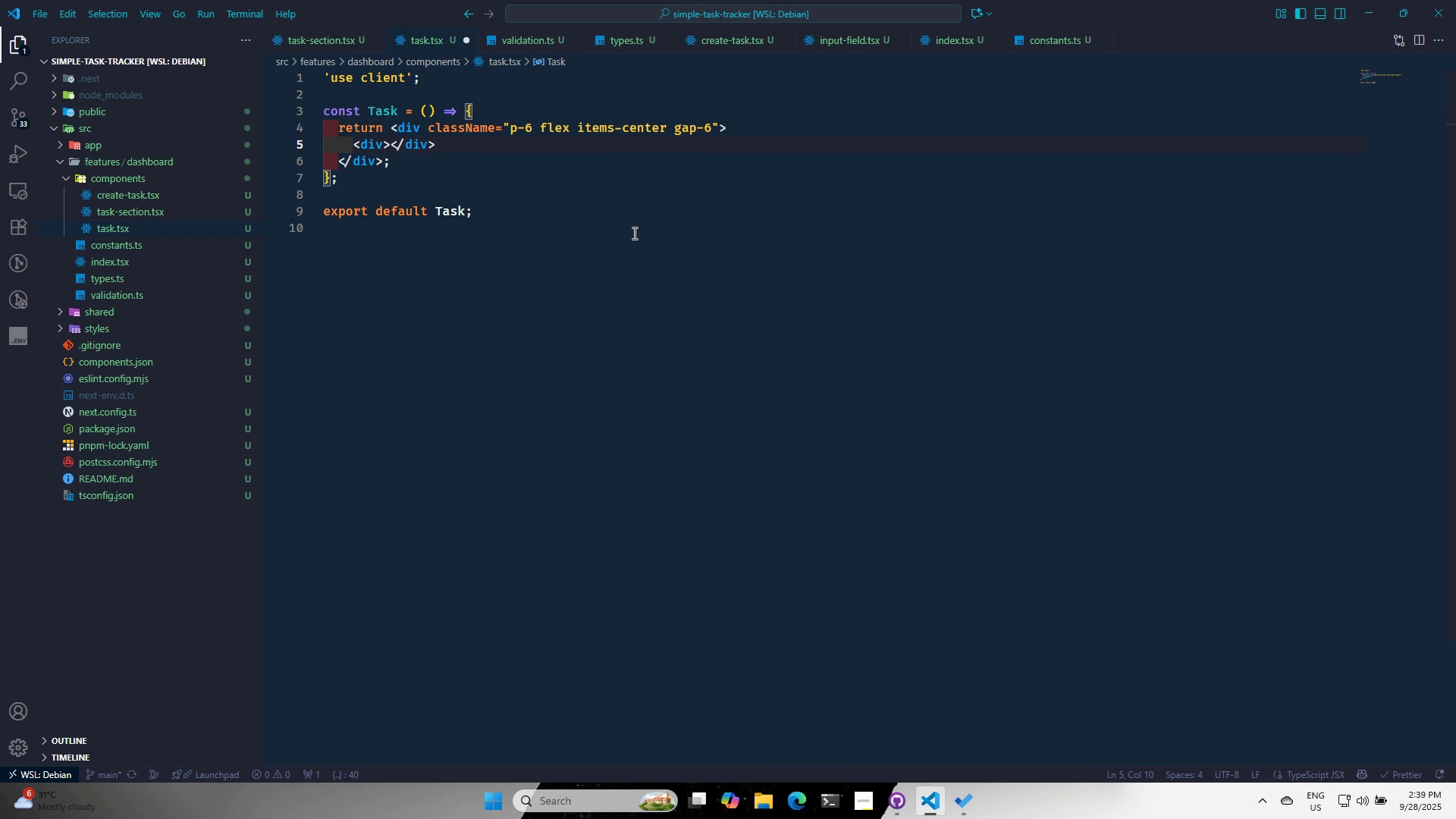 
key(ArrowLeft)
 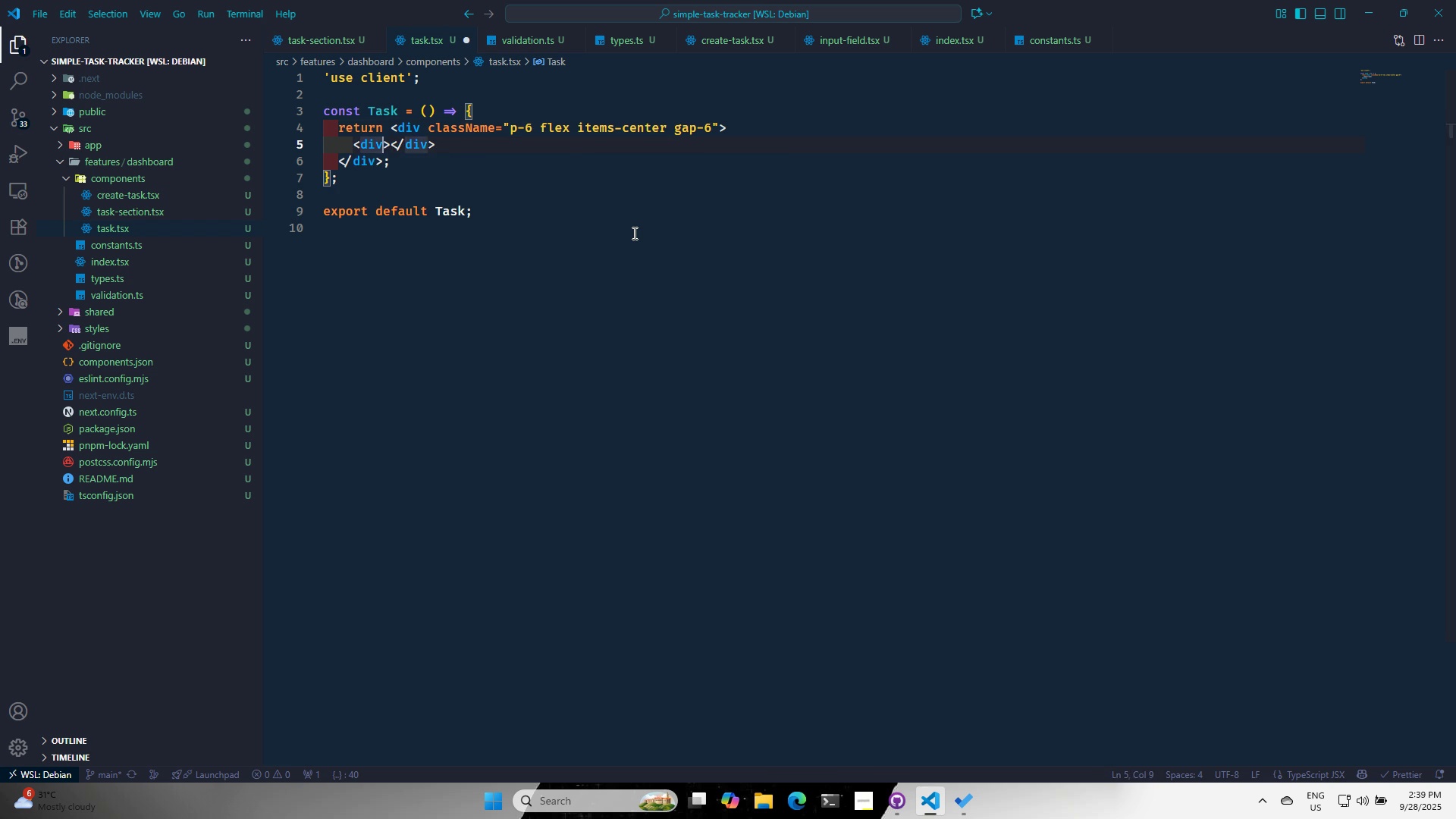 
type( CLA)
 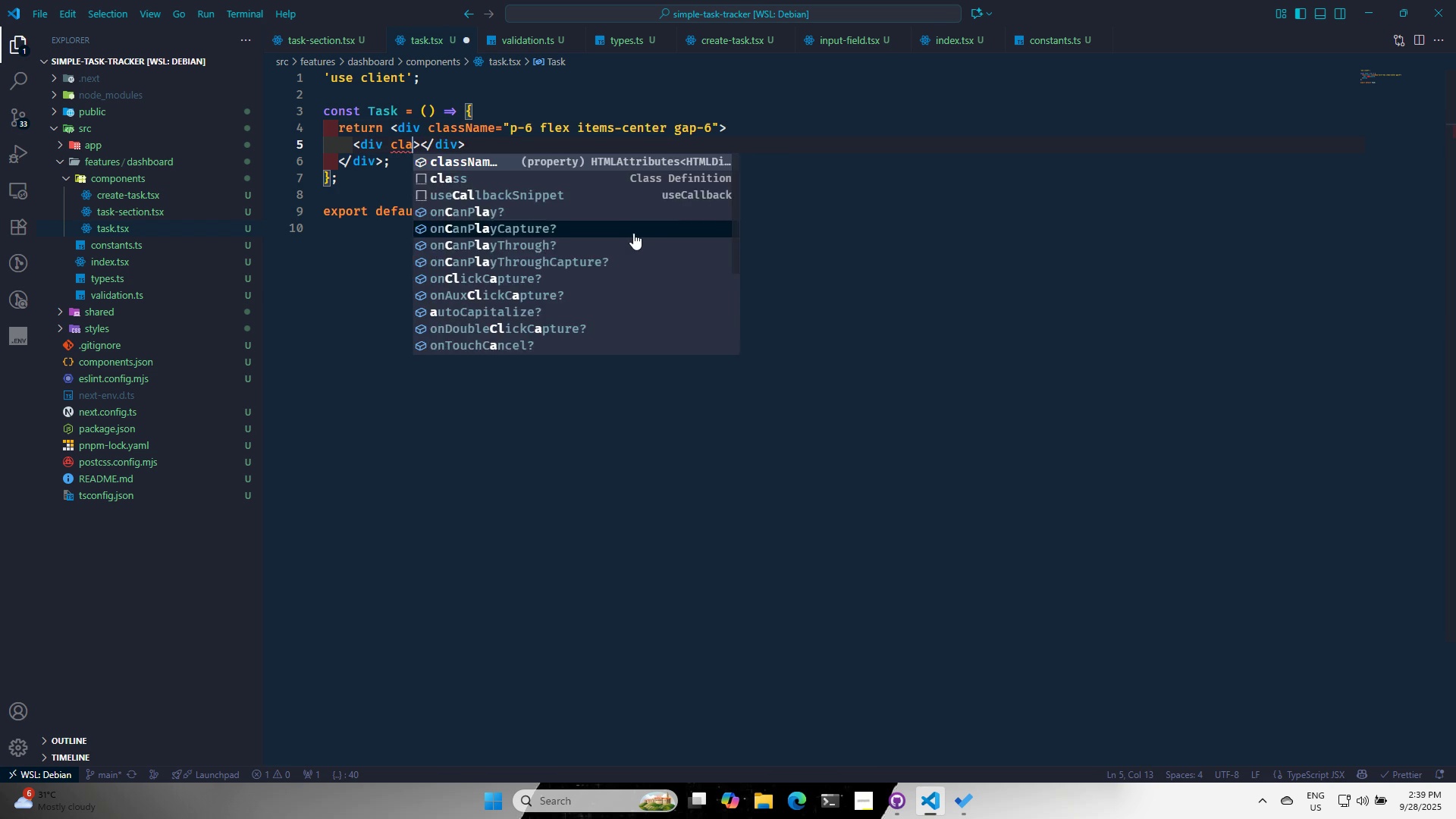 
key(Enter)
 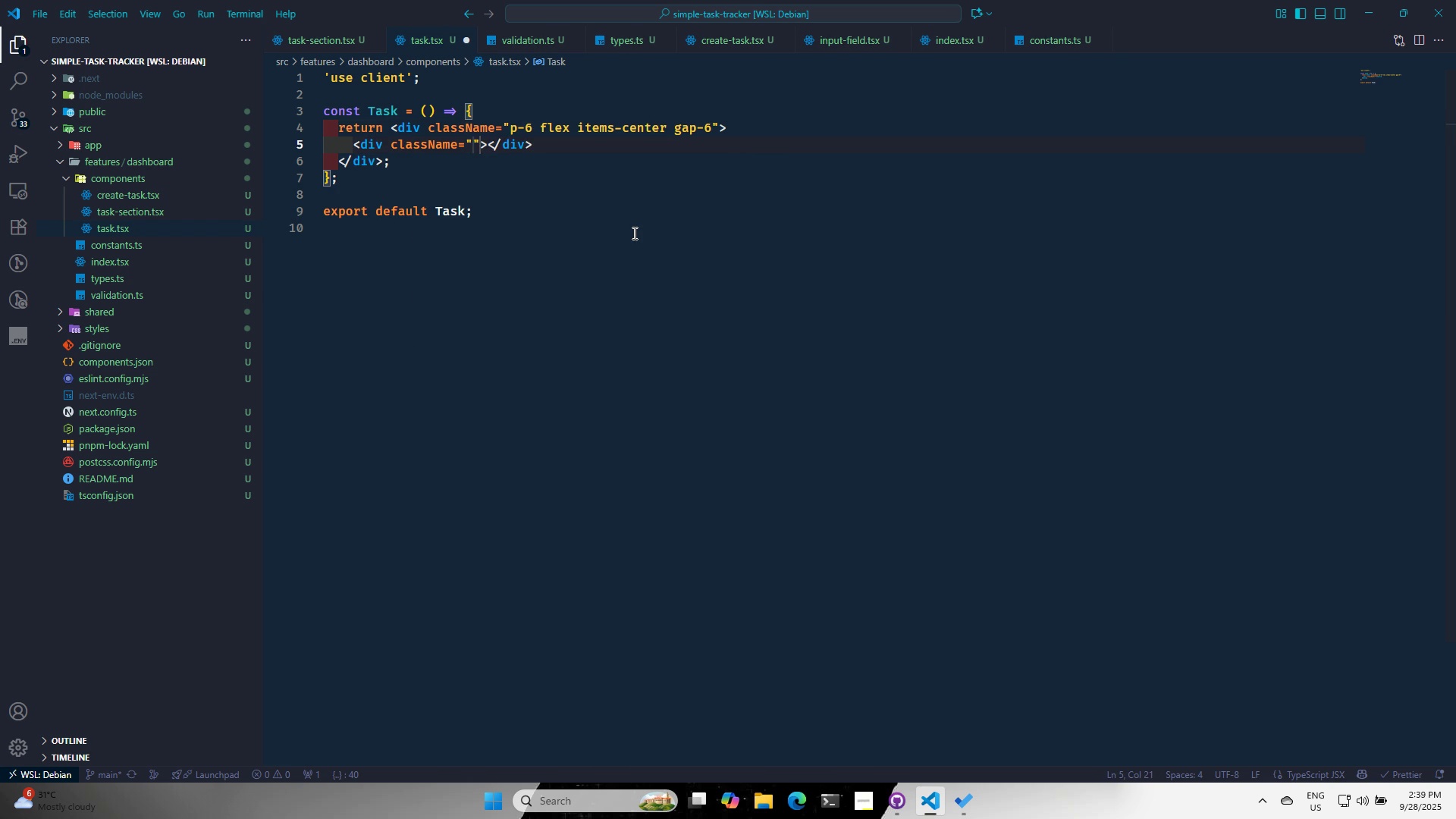 
type(FLEX FLEX-1 ITE)
 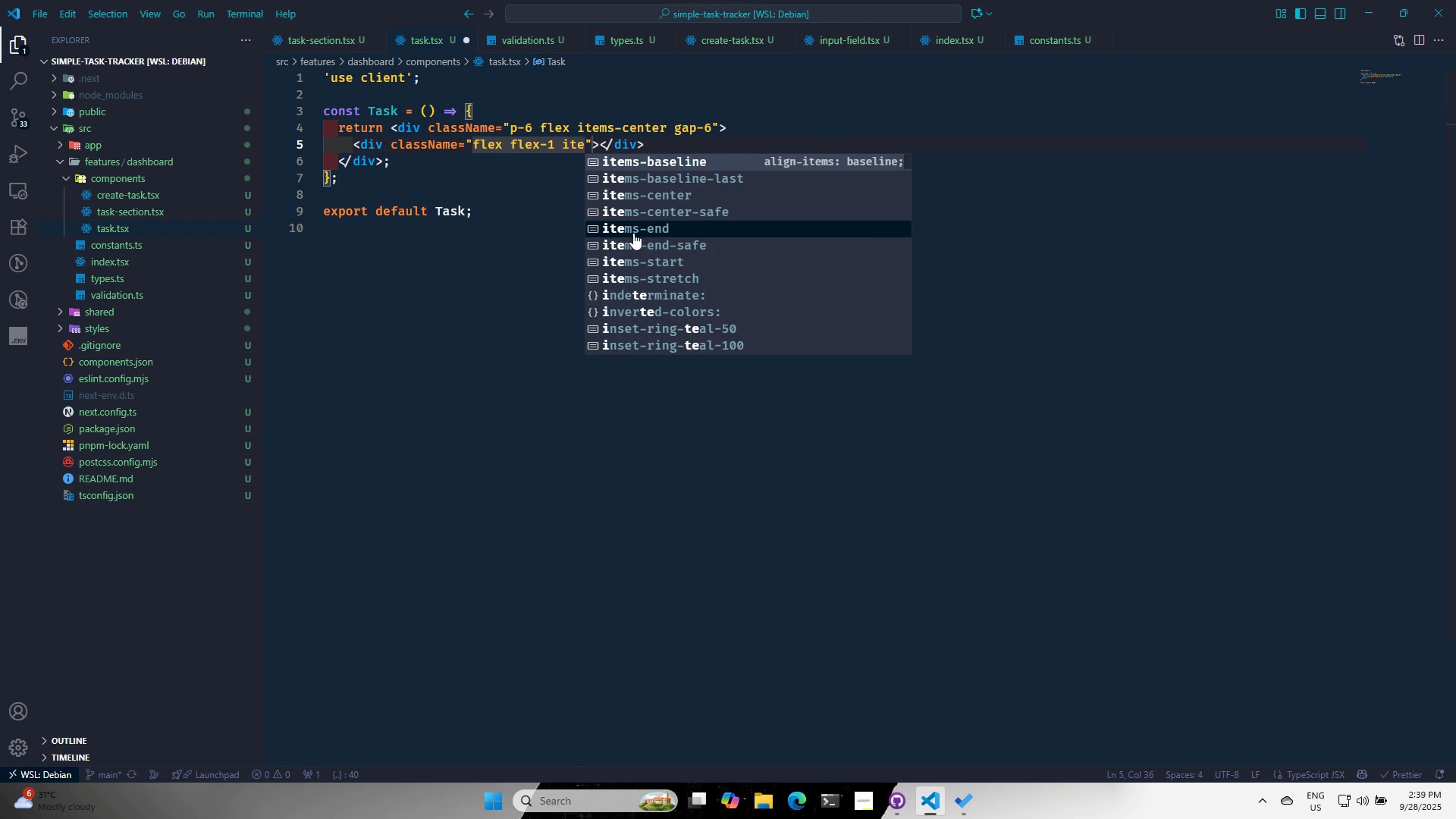 
key(ArrowDown)
 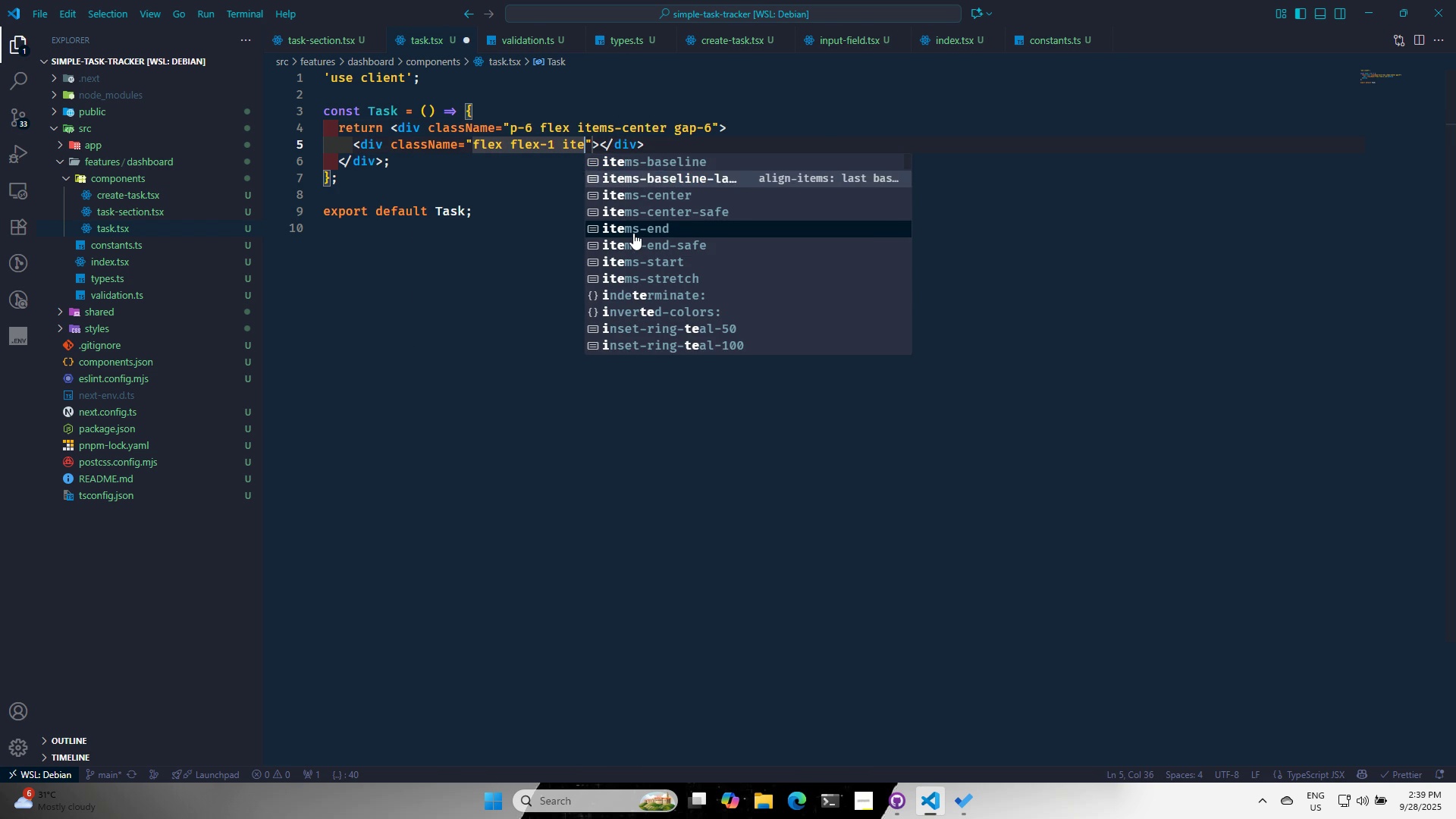 
key(ArrowDown)
 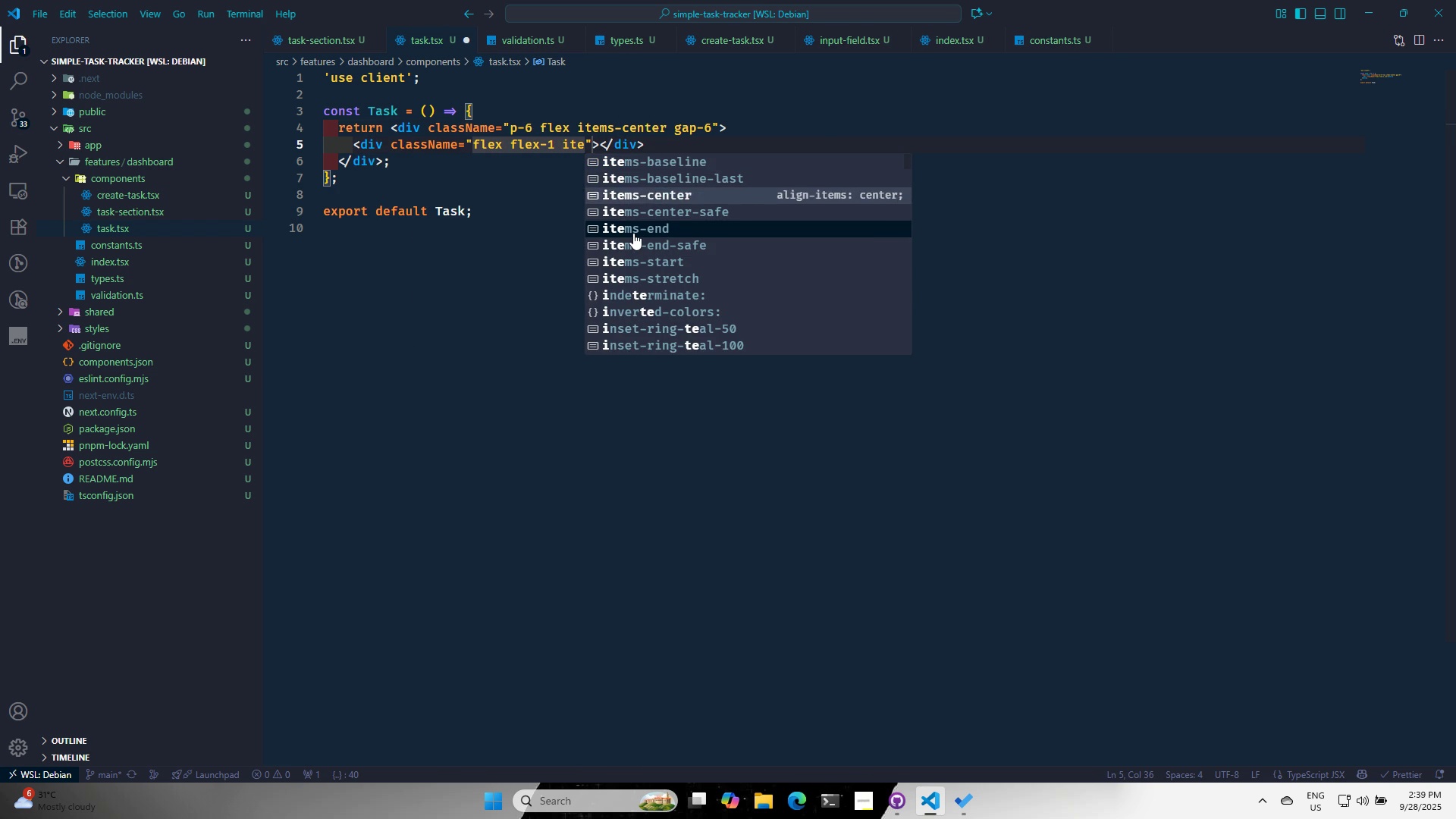 
key(Enter)
 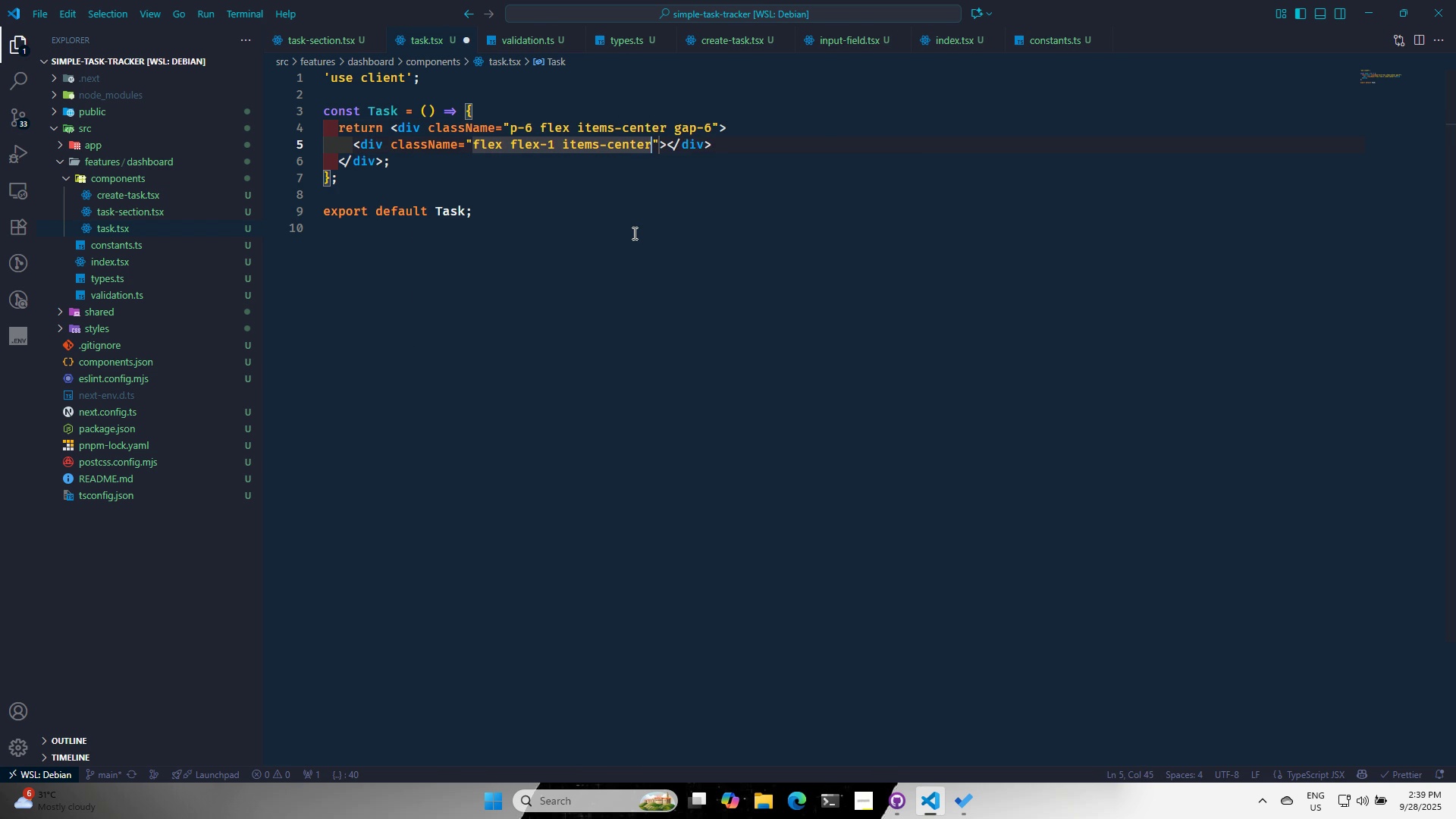 
type( GAP-6)
key(Backspace)
type(3)